 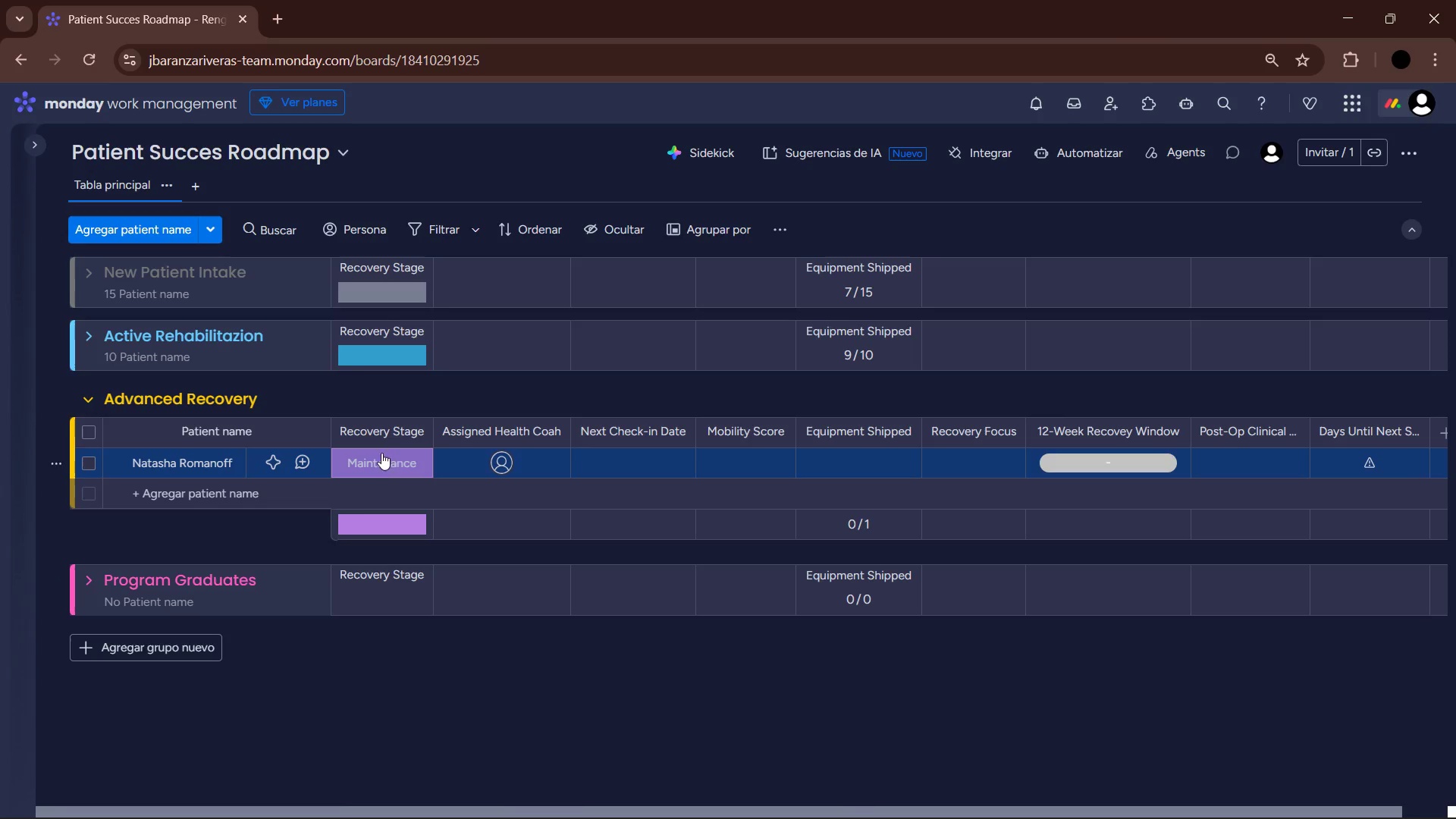 
left_click([388, 460])
 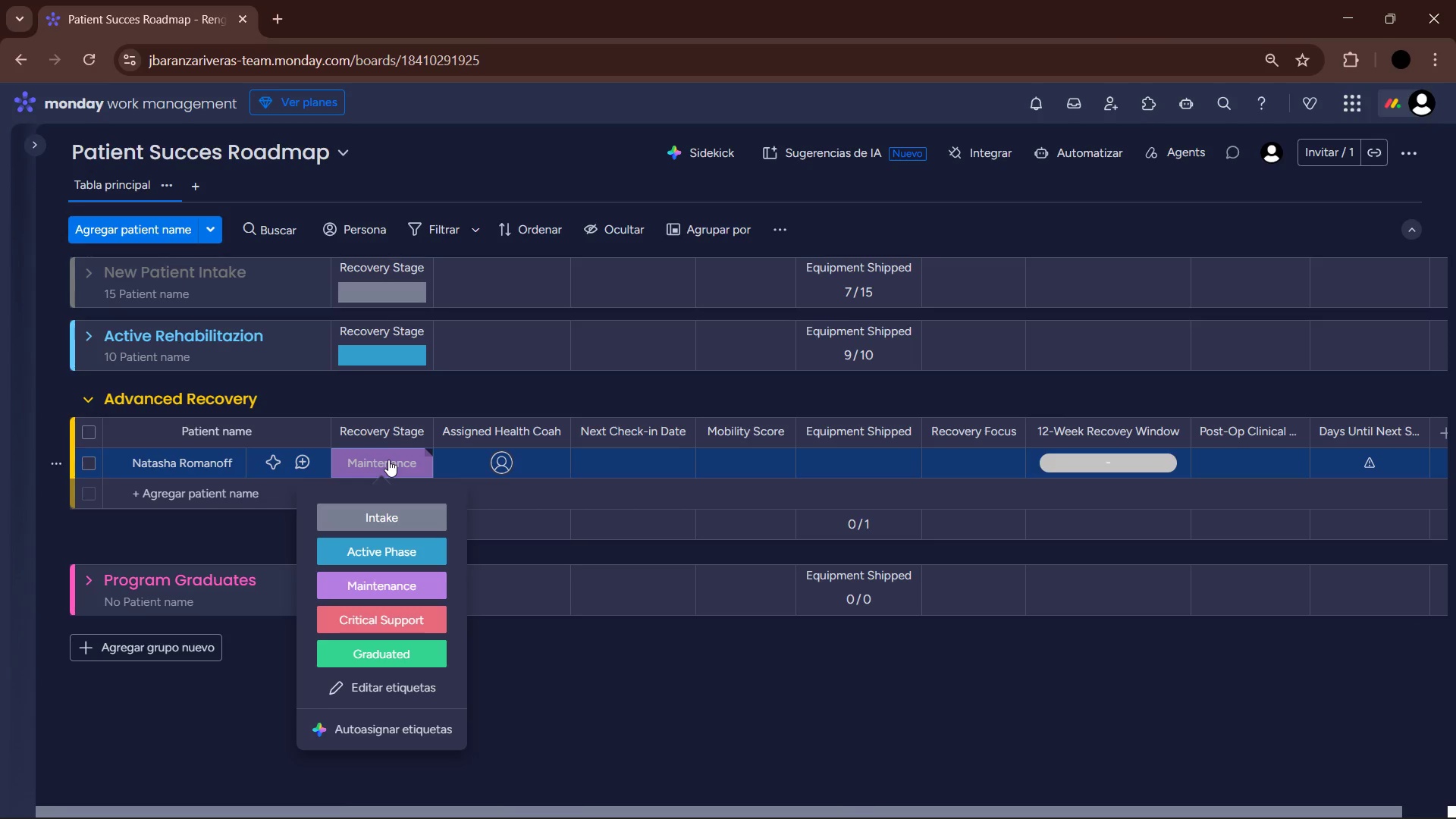 
wait(47.19)
 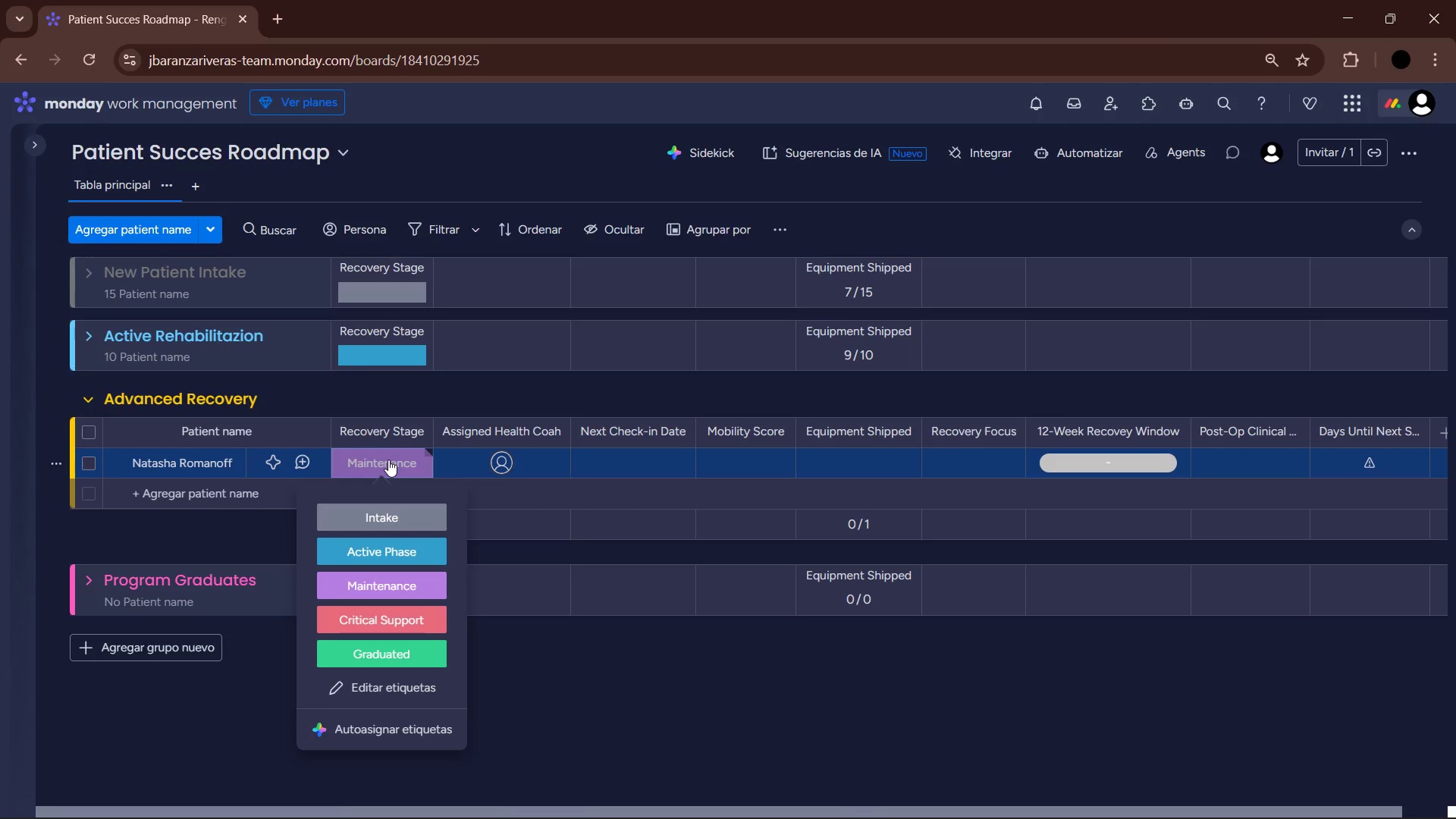 
left_click([93, 271])
 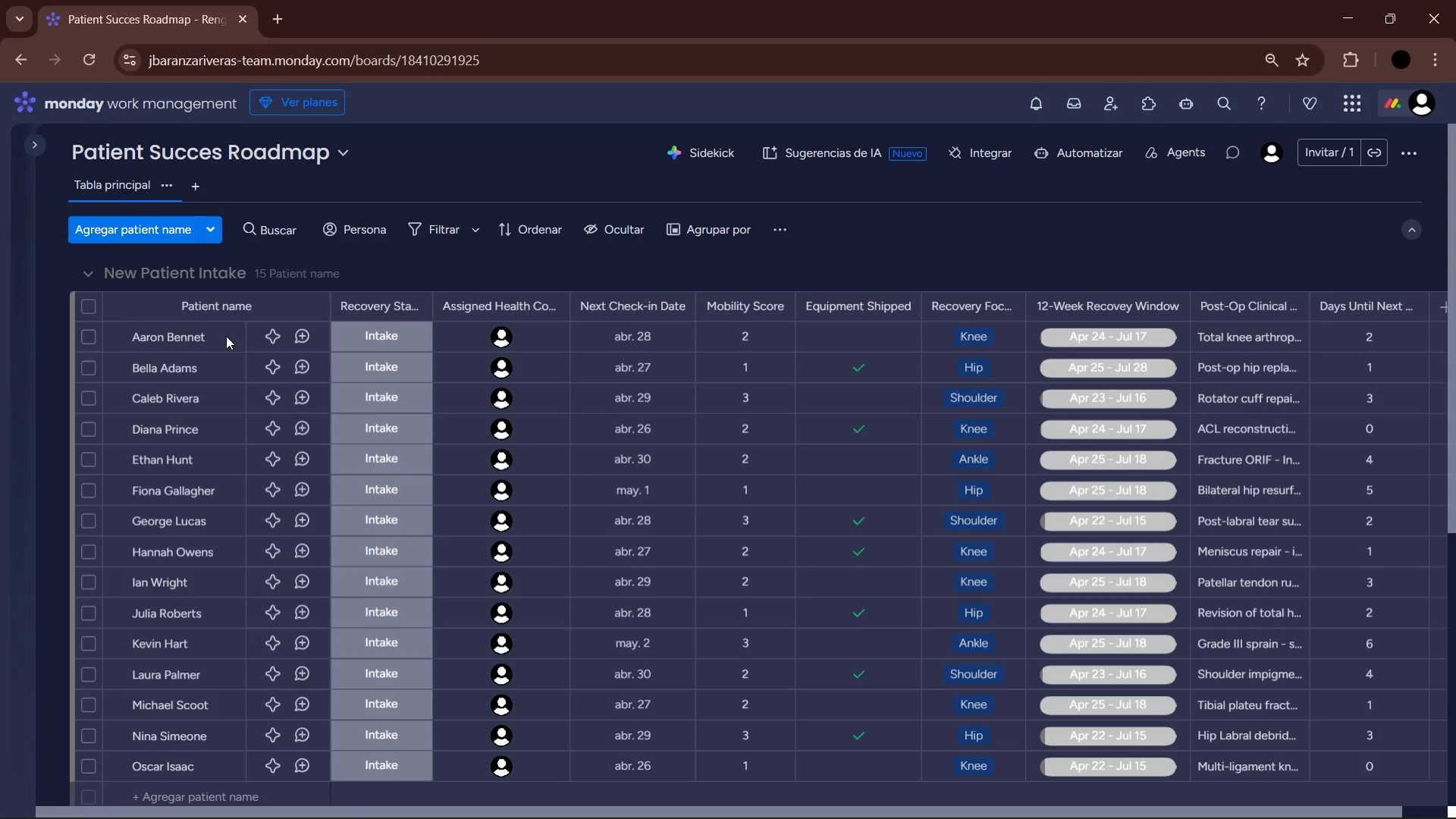 
scroll: coordinate [369, 400], scroll_direction: down, amount: 3.0
 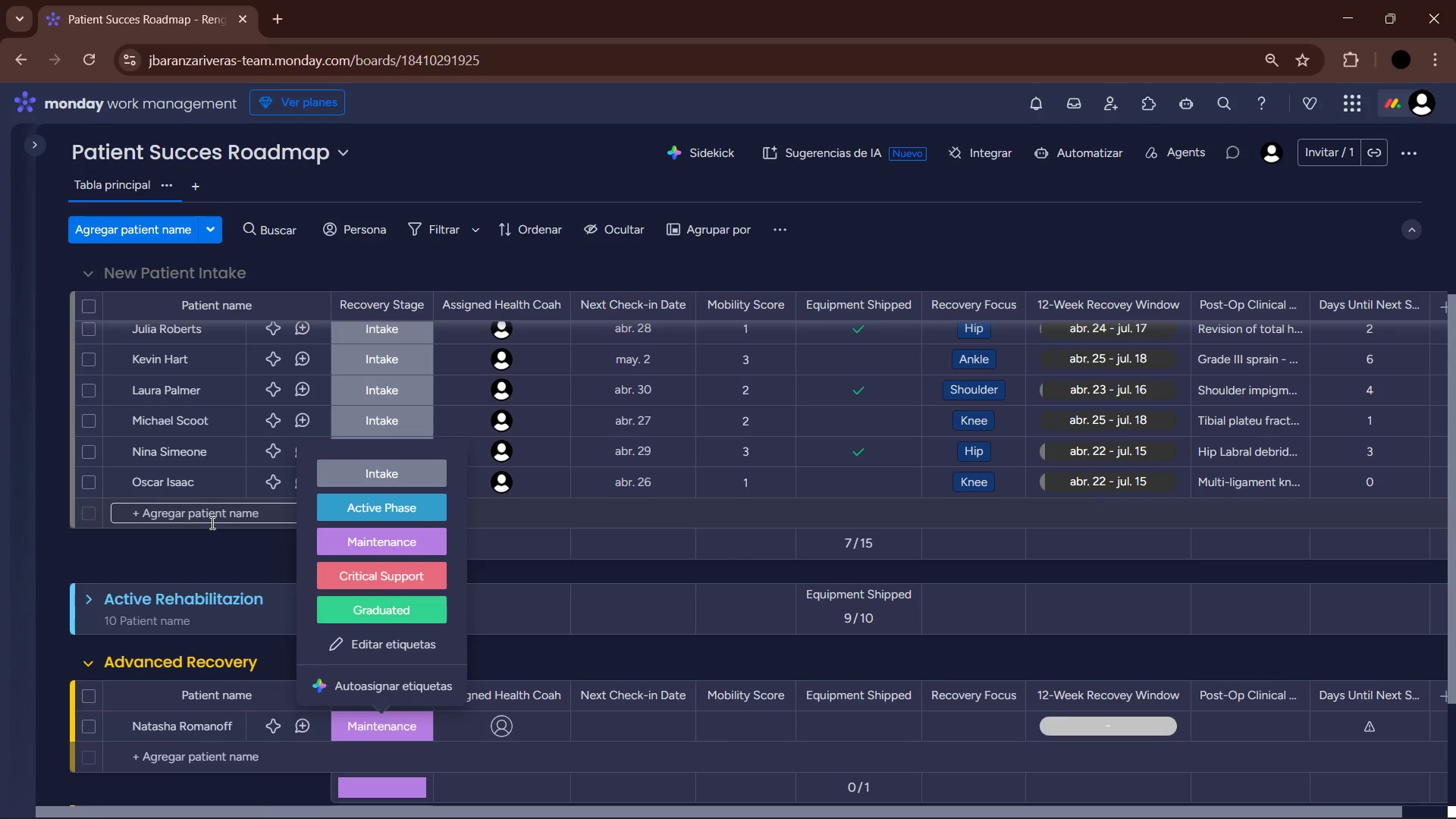 
wait(23.37)
 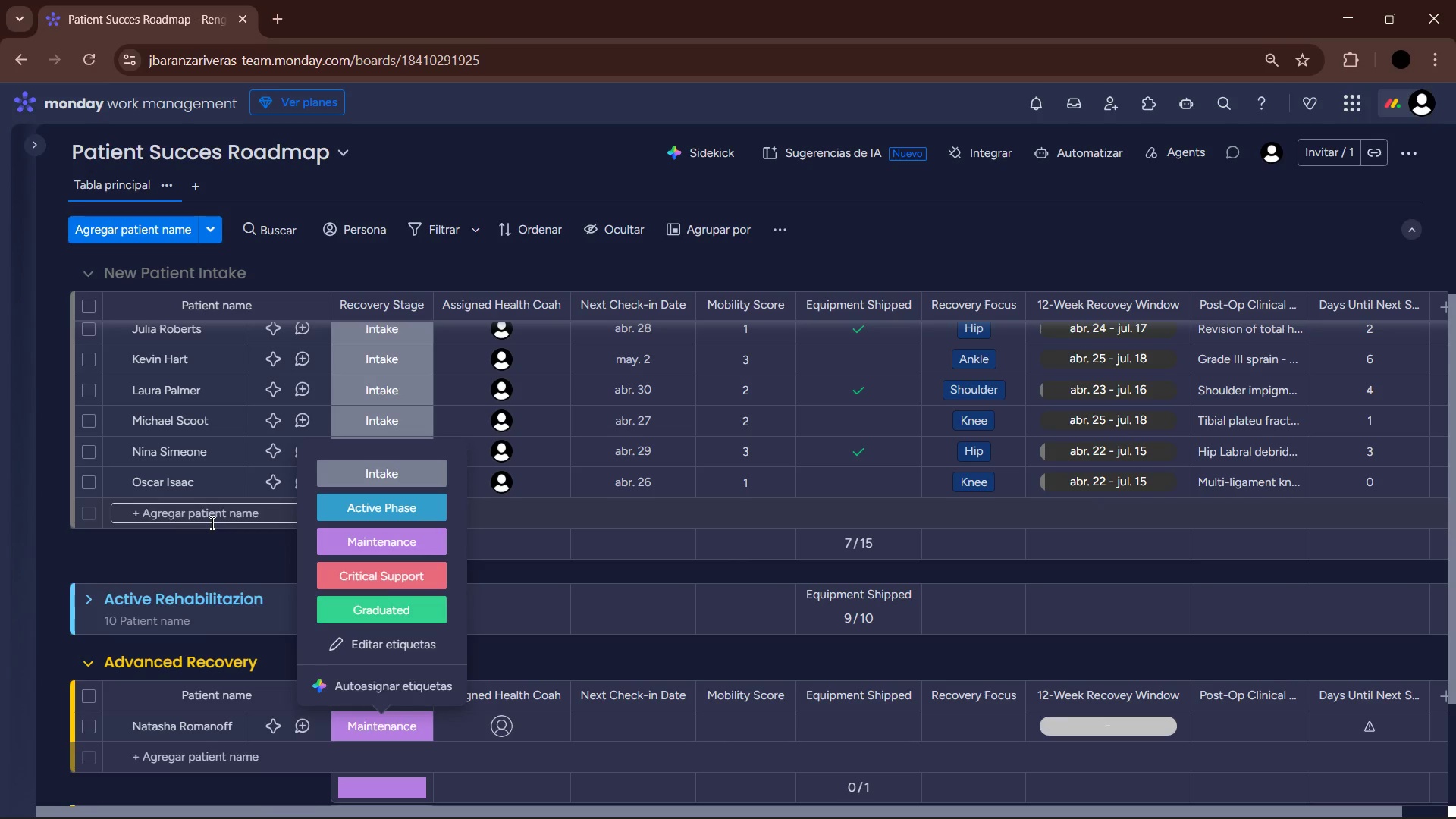 
left_click([211, 522])
 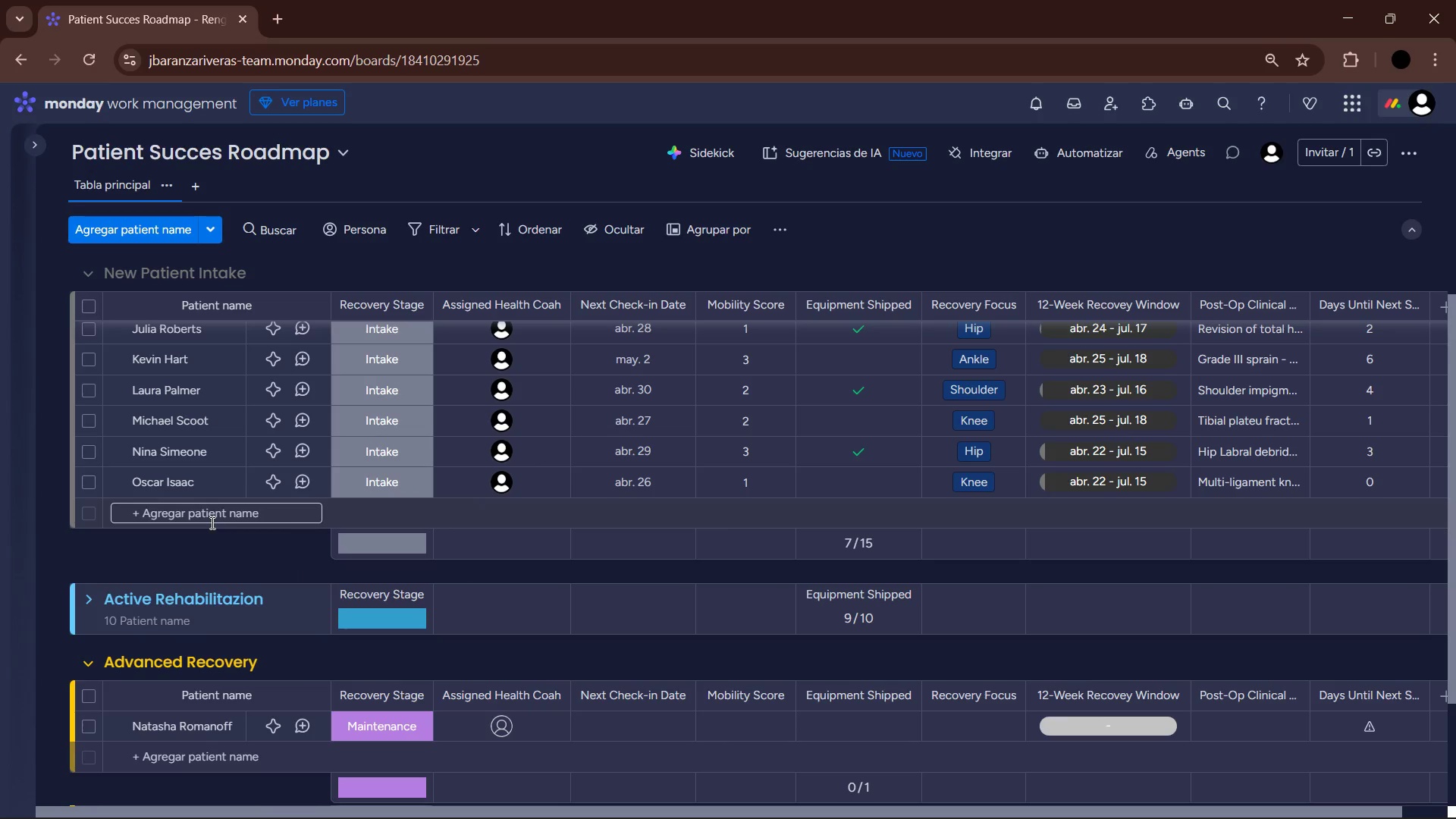 
left_click([211, 522])
 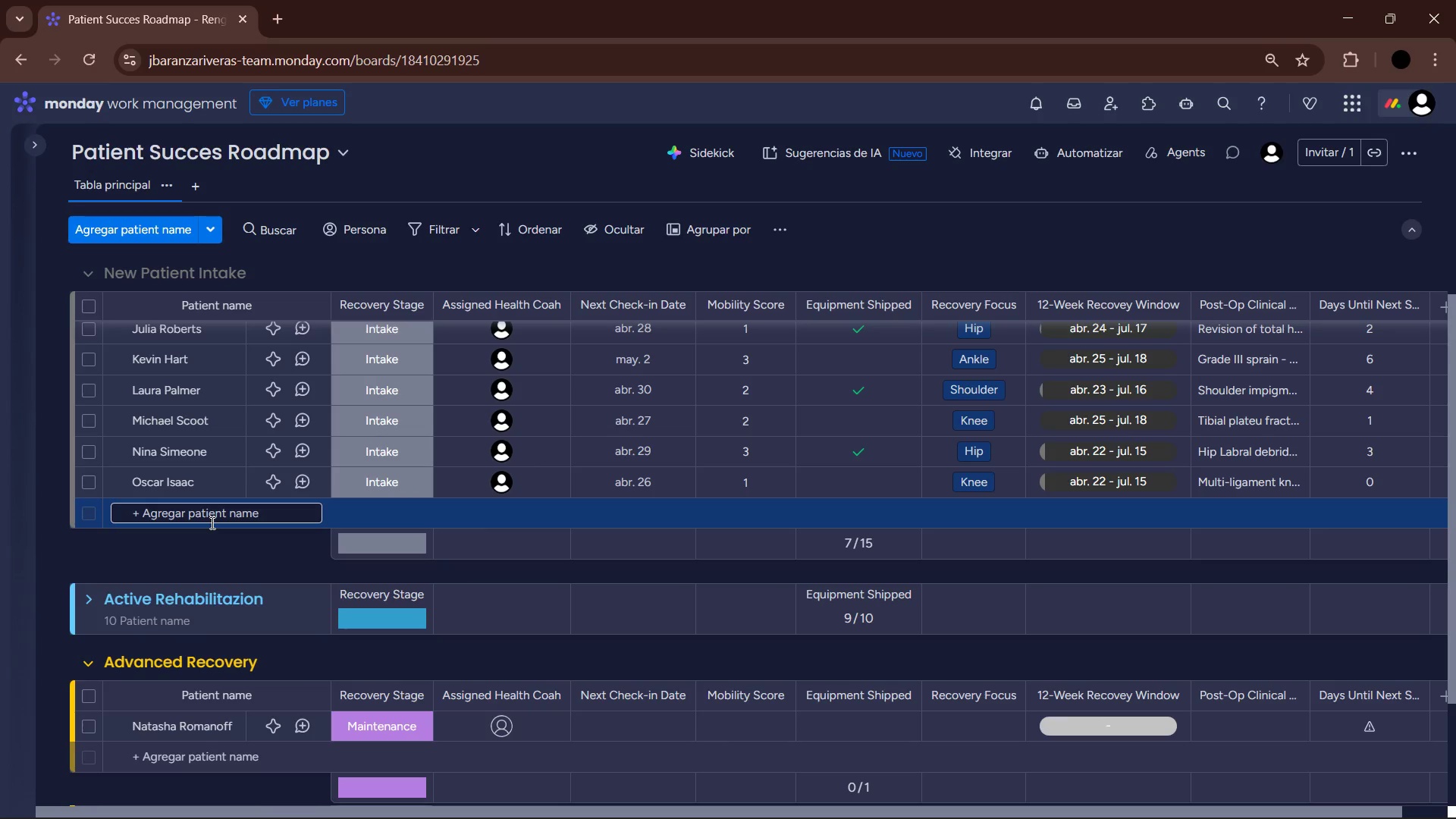 
type(Harvey Dent)
 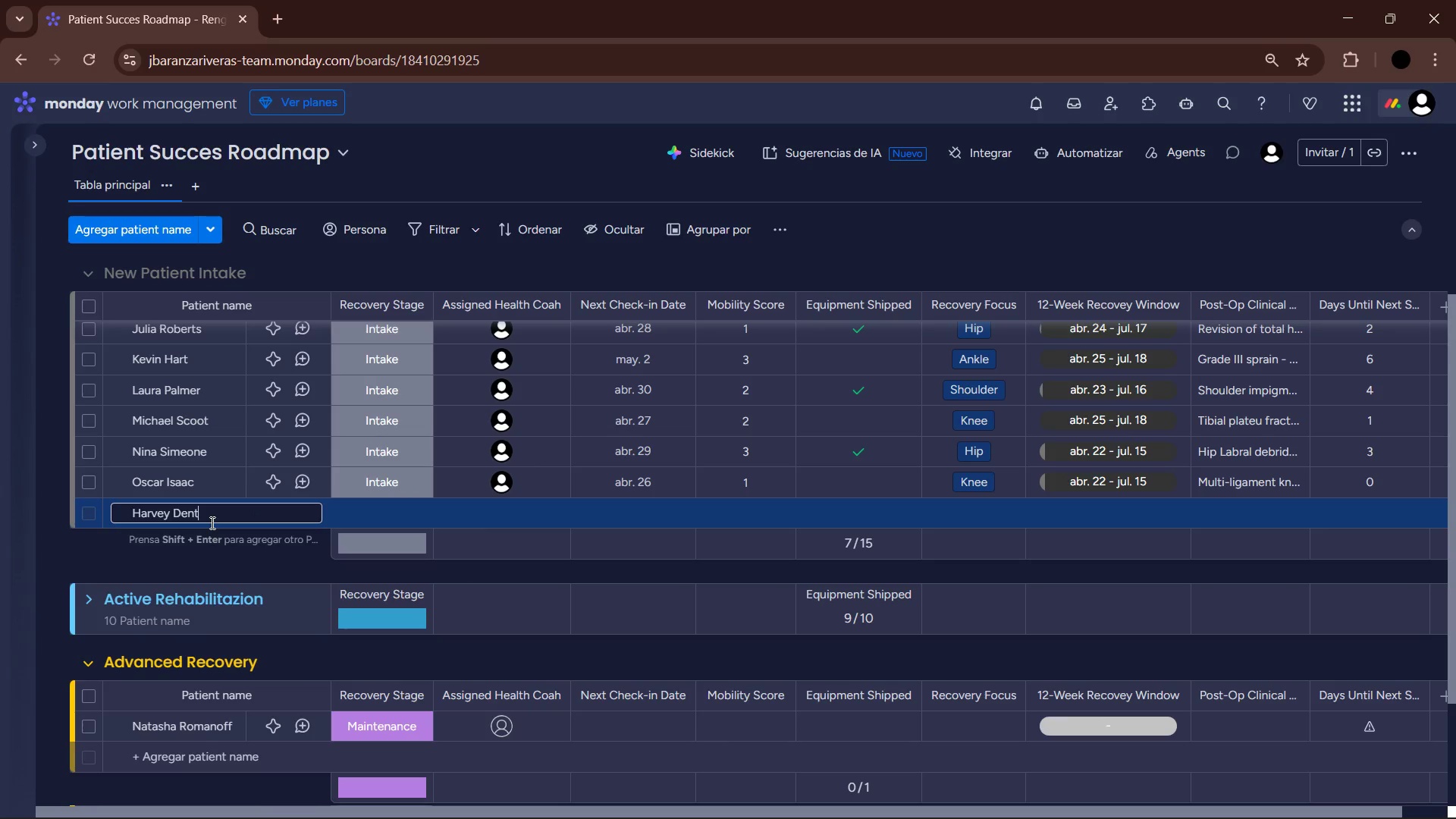 
key(Enter)
 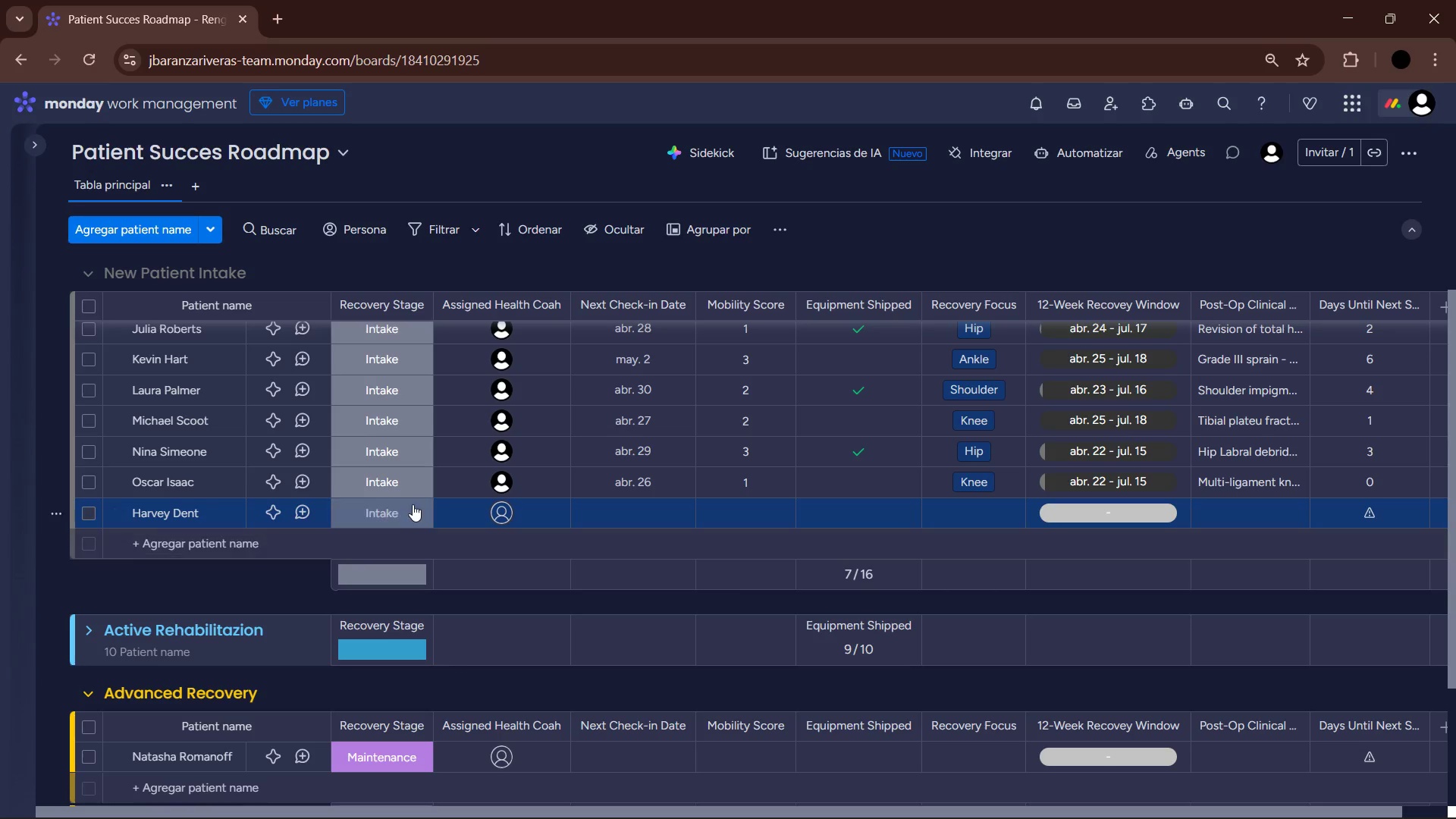 
left_click([414, 504])
 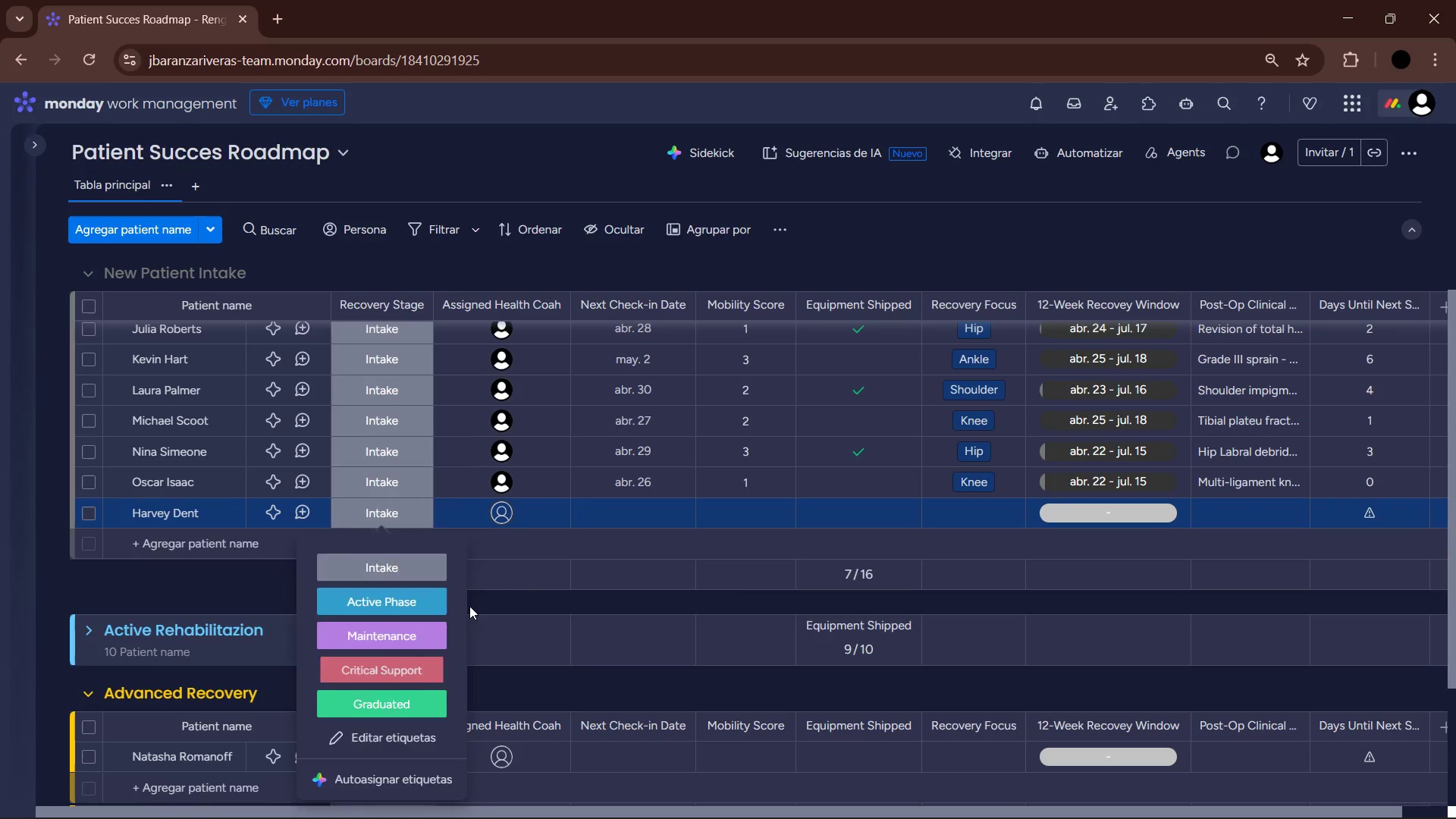 
left_click([497, 514])
 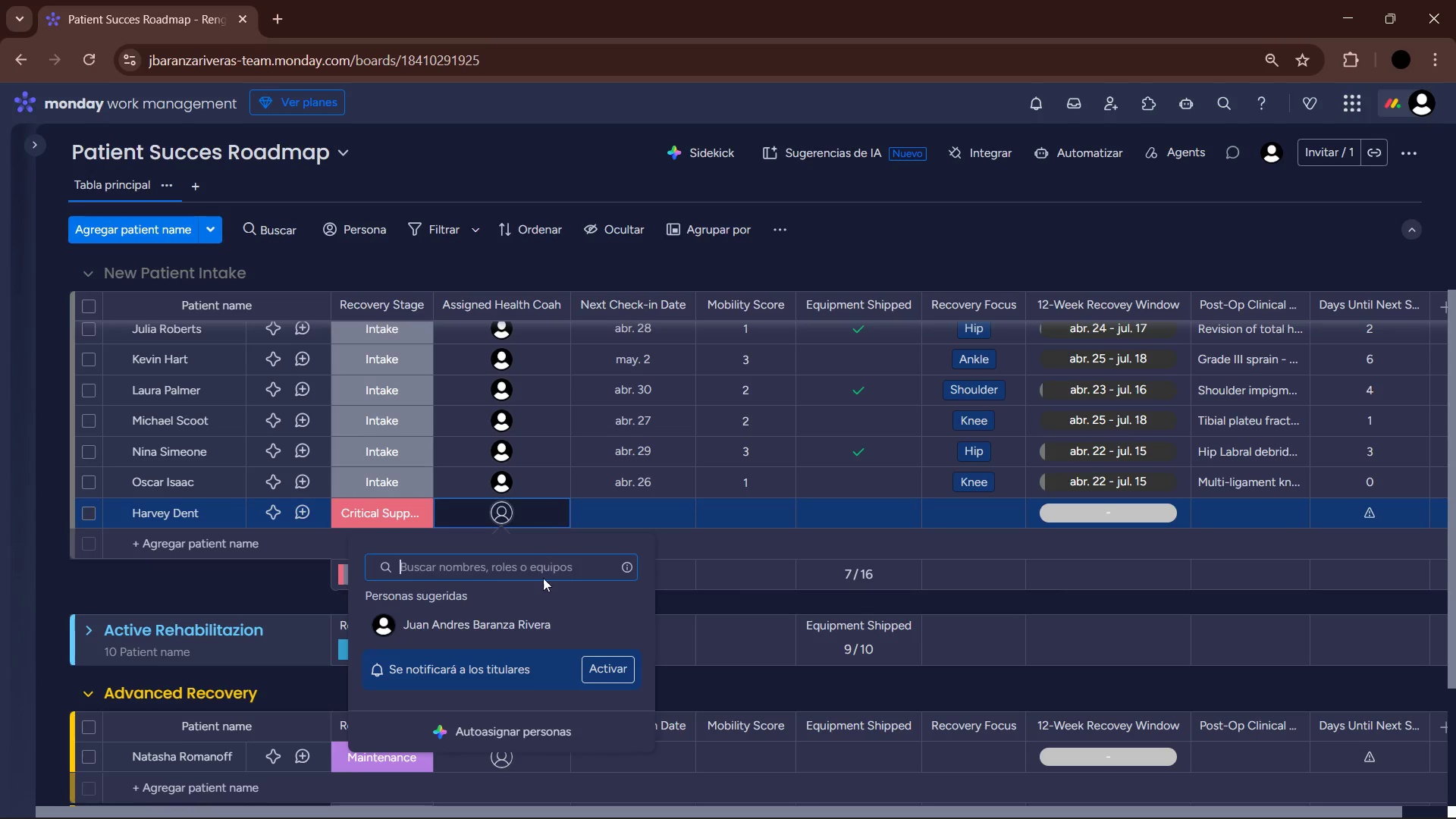 
left_click([522, 620])
 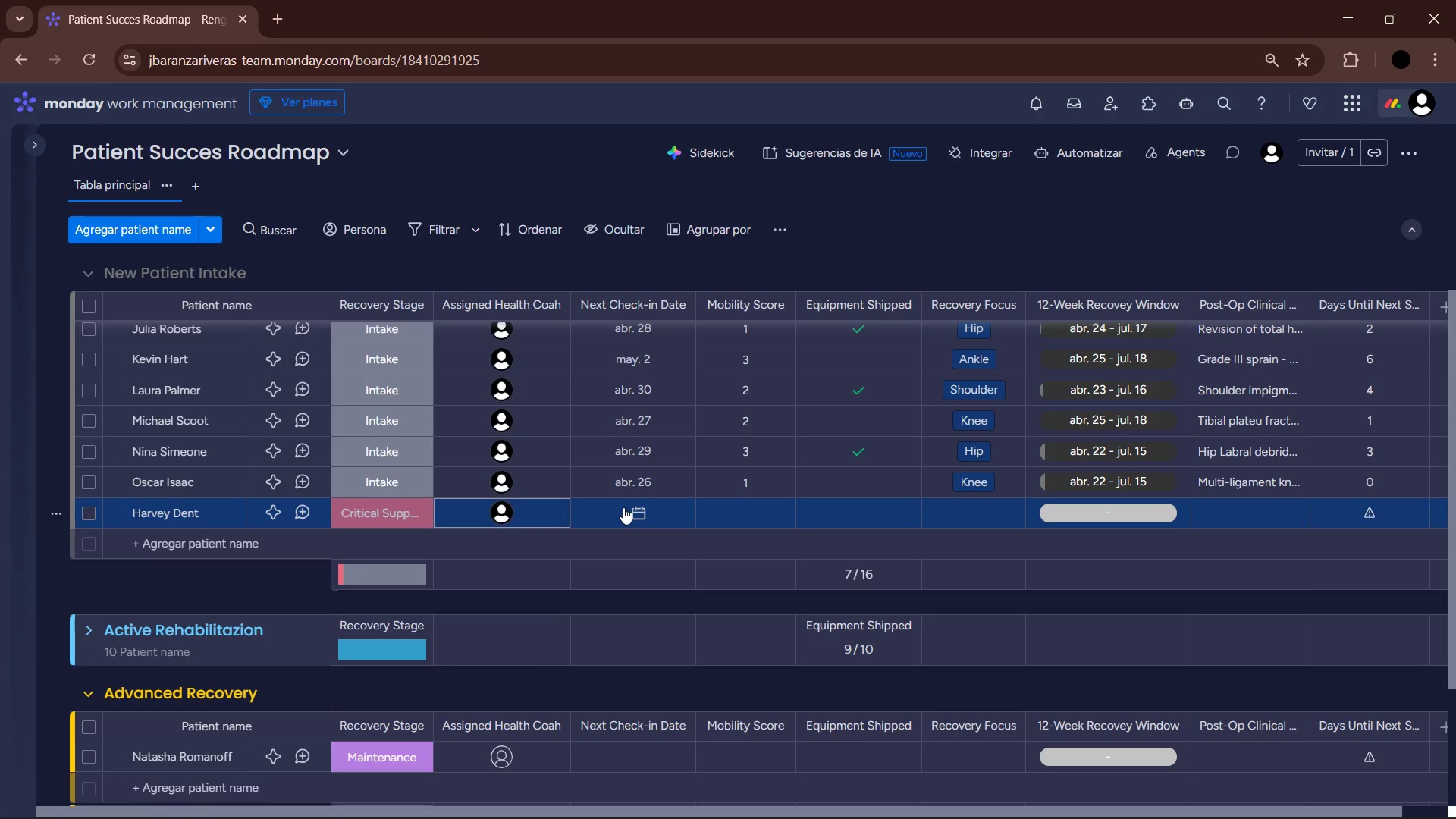 
left_click([623, 507])
 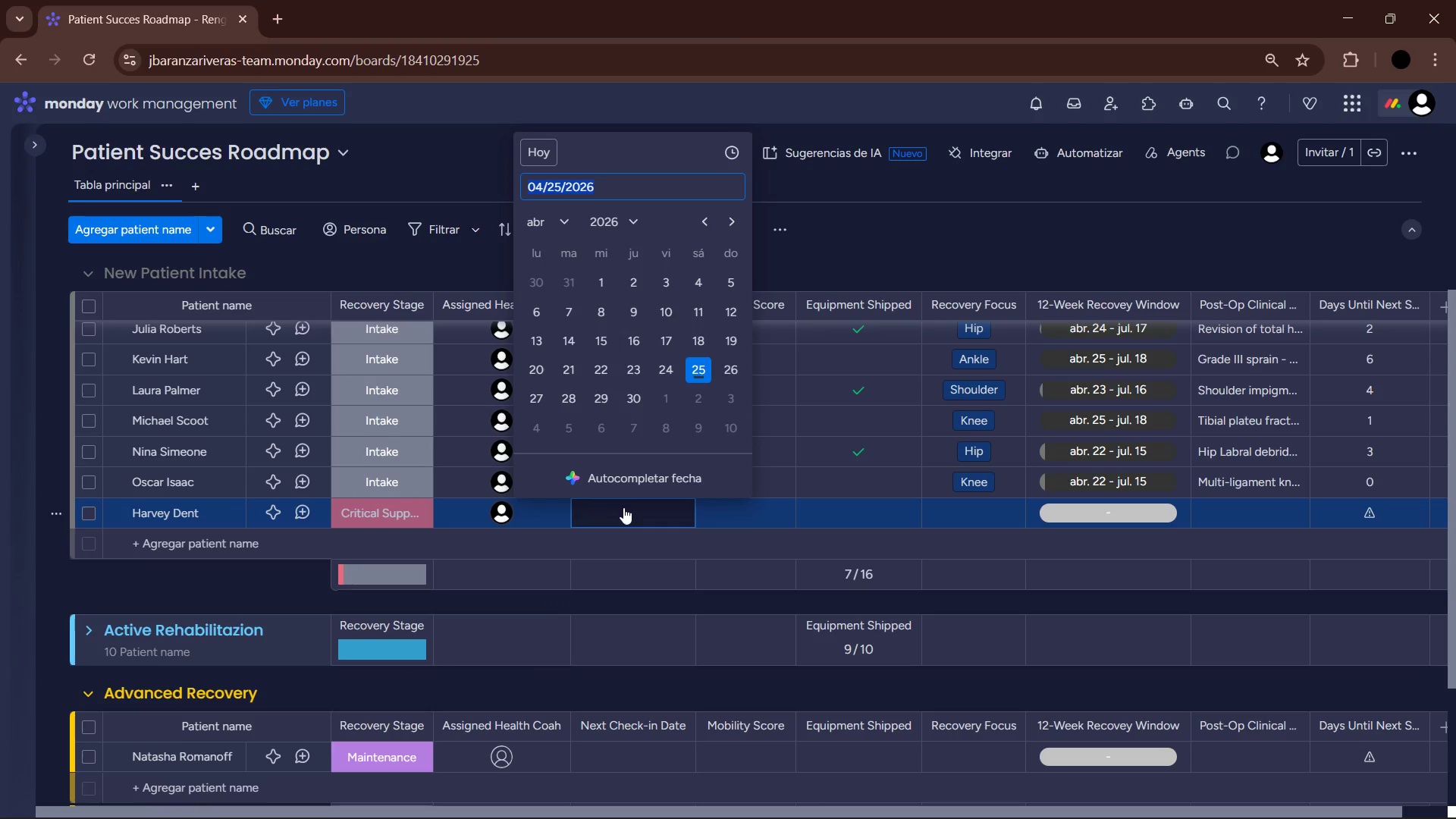 
left_click([390, 507])
 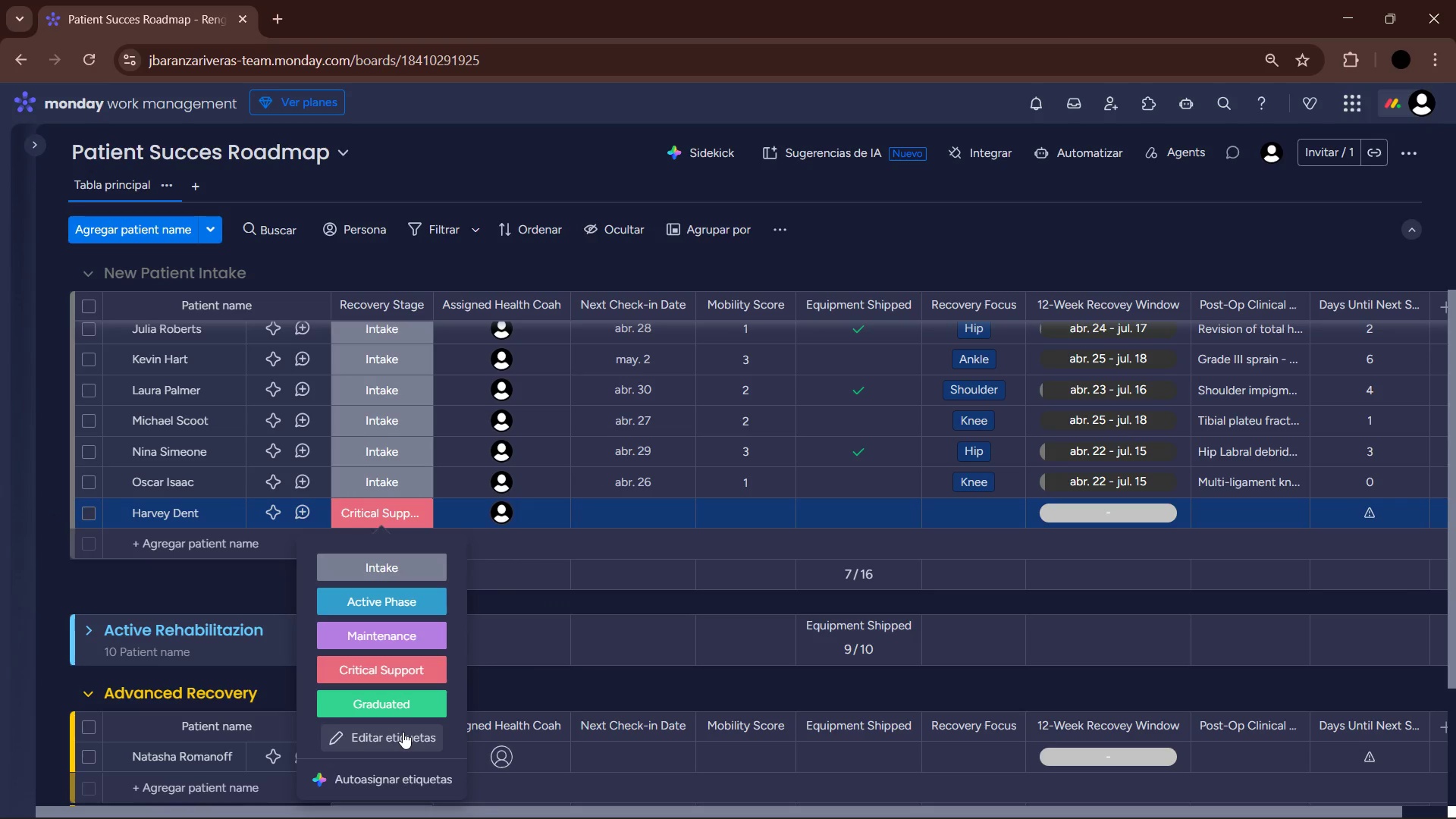 
left_click([907, 798])